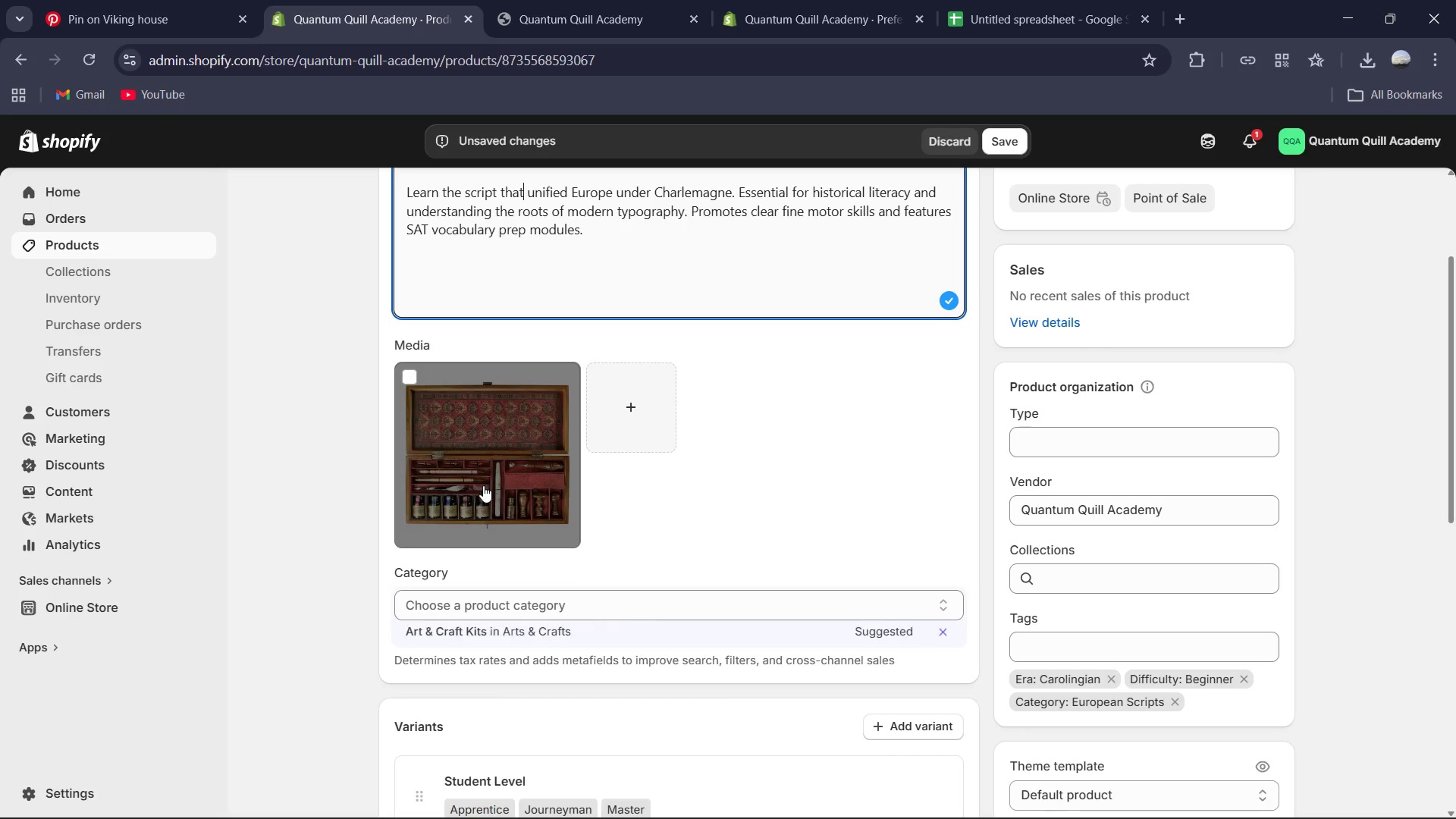 
left_click([483, 485])
 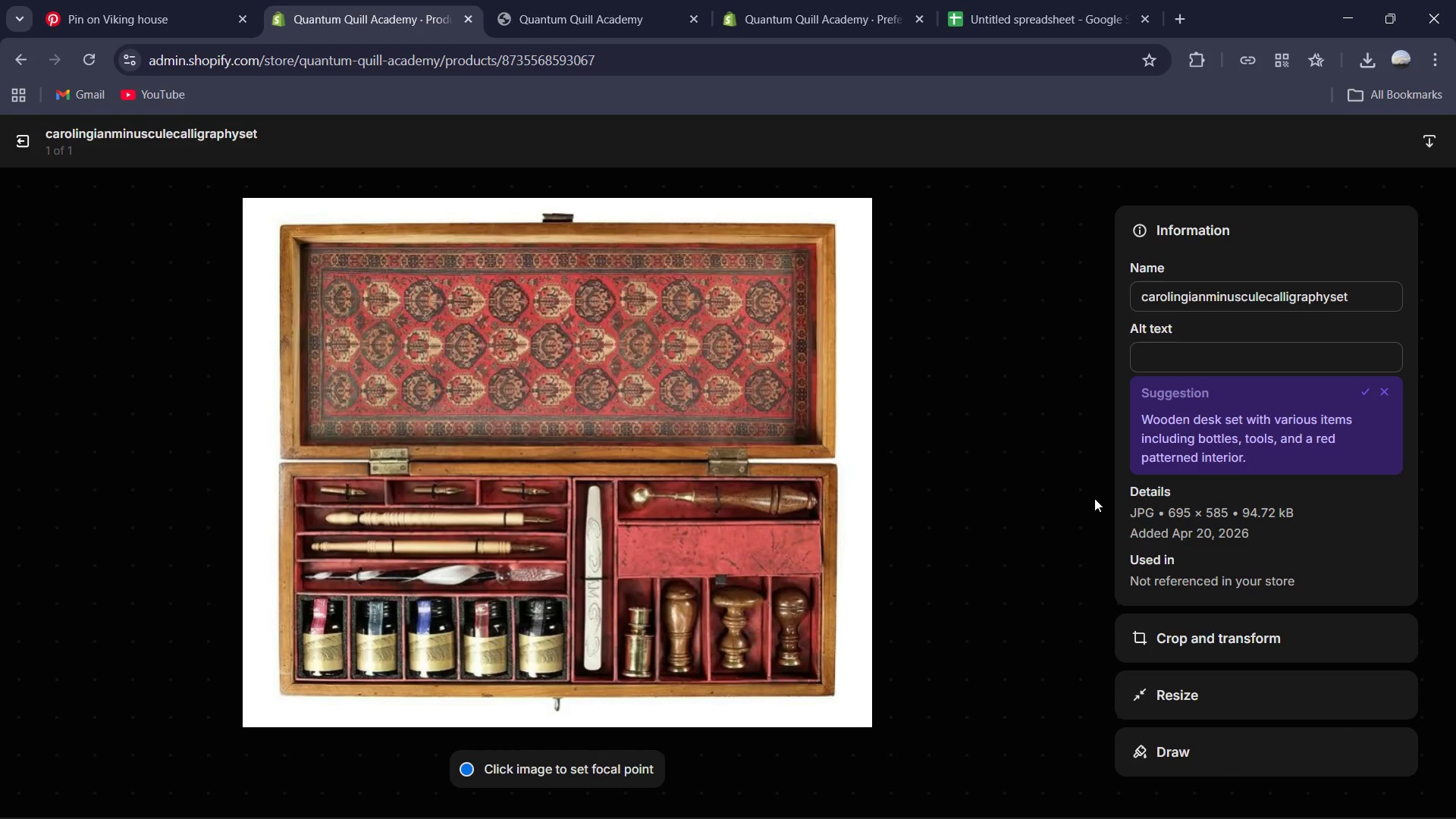 
left_click([1200, 344])
 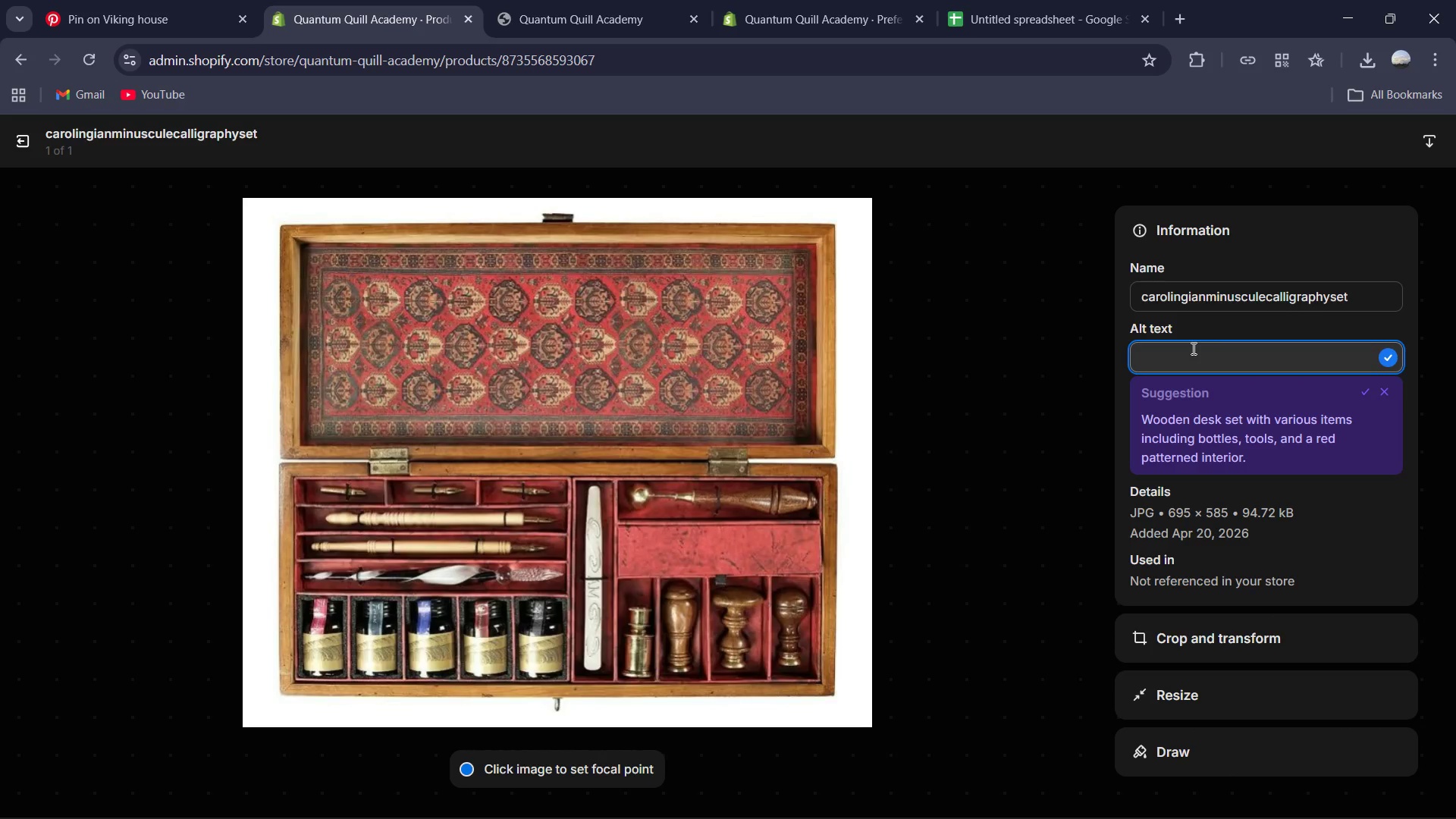 
type(A monastry kit featuring brad edged metal nibs, a wooden pen holder, and practice )
 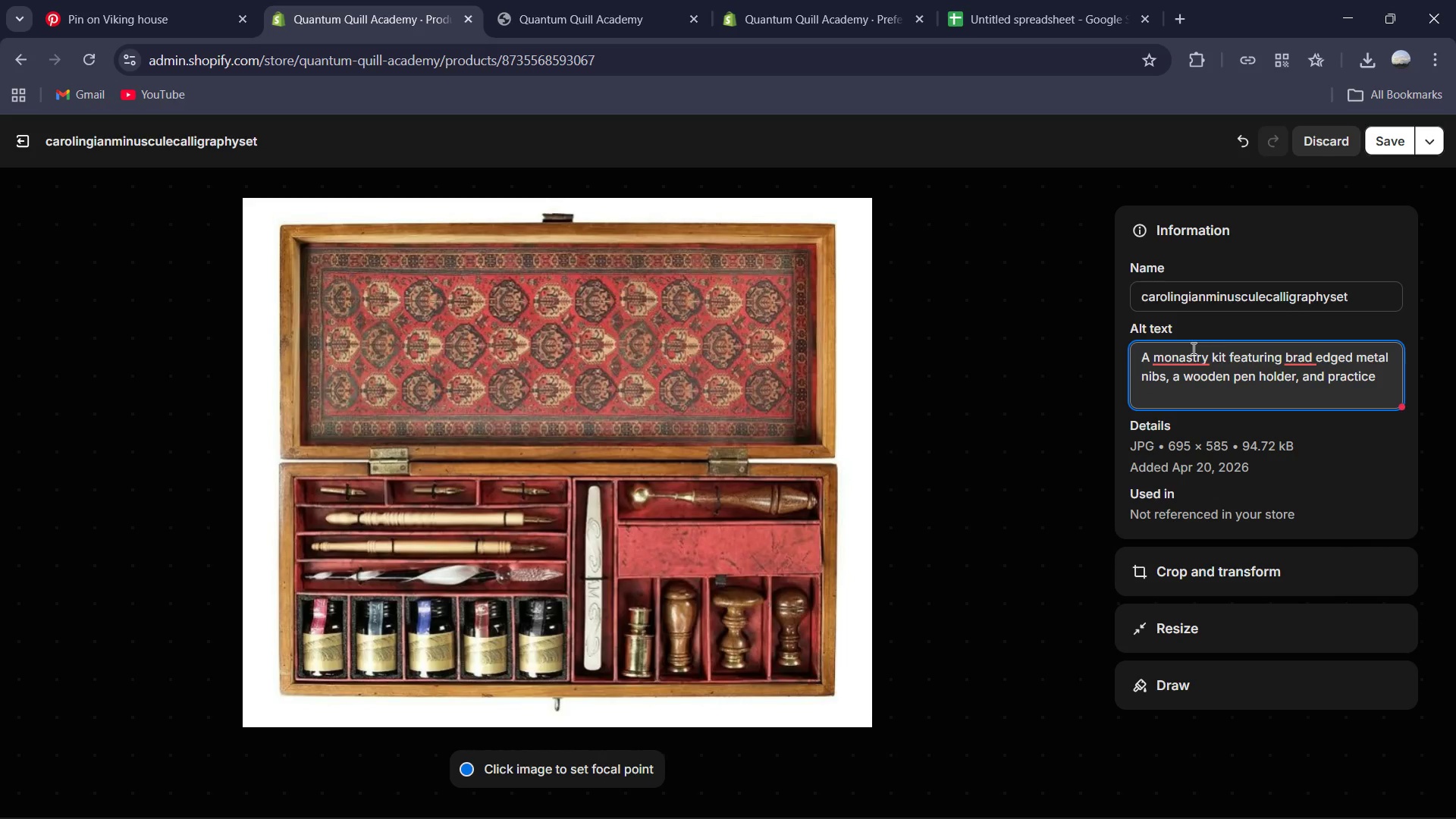 
type(guides under the box.)
 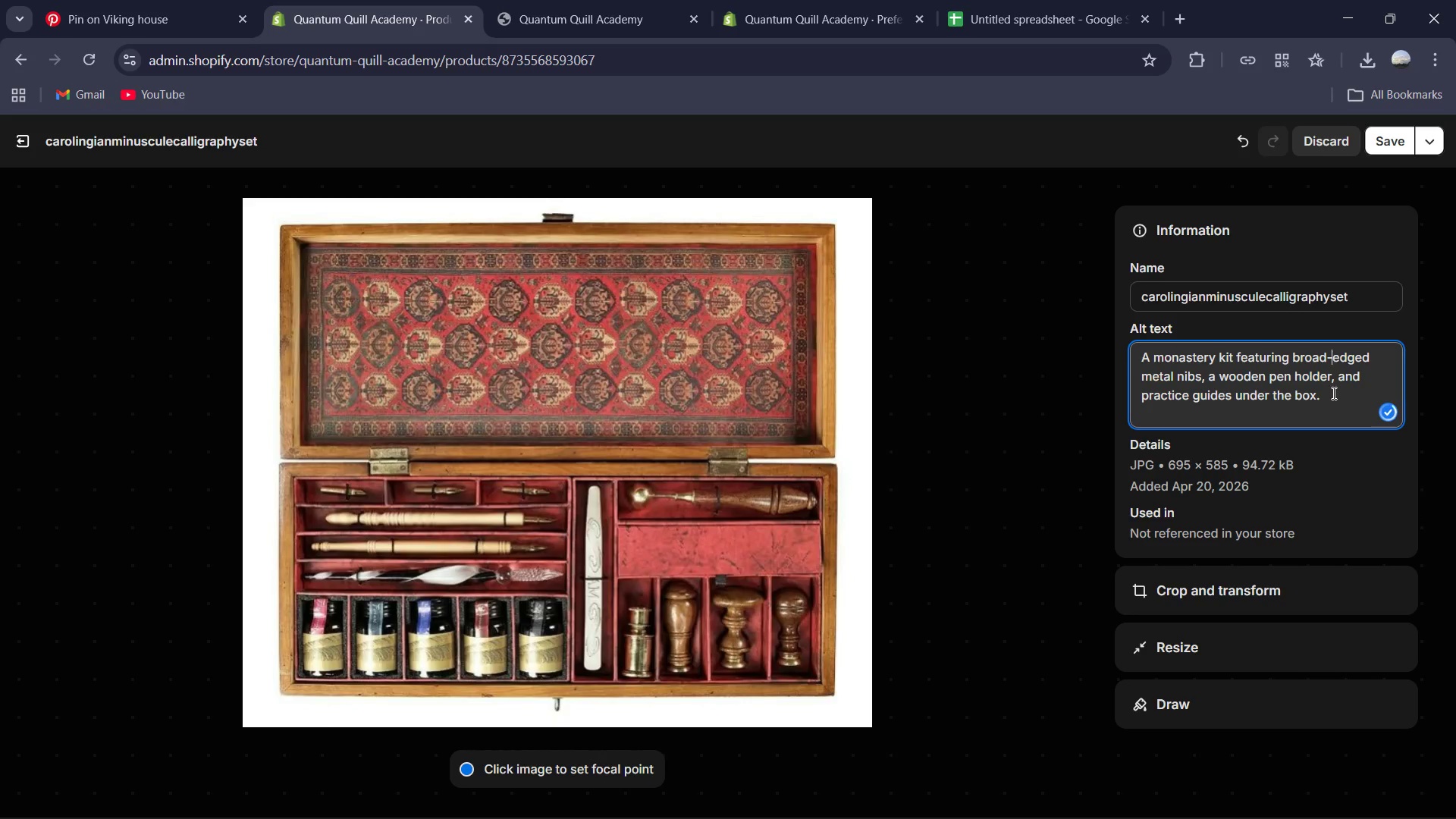 
wait(13.8)
 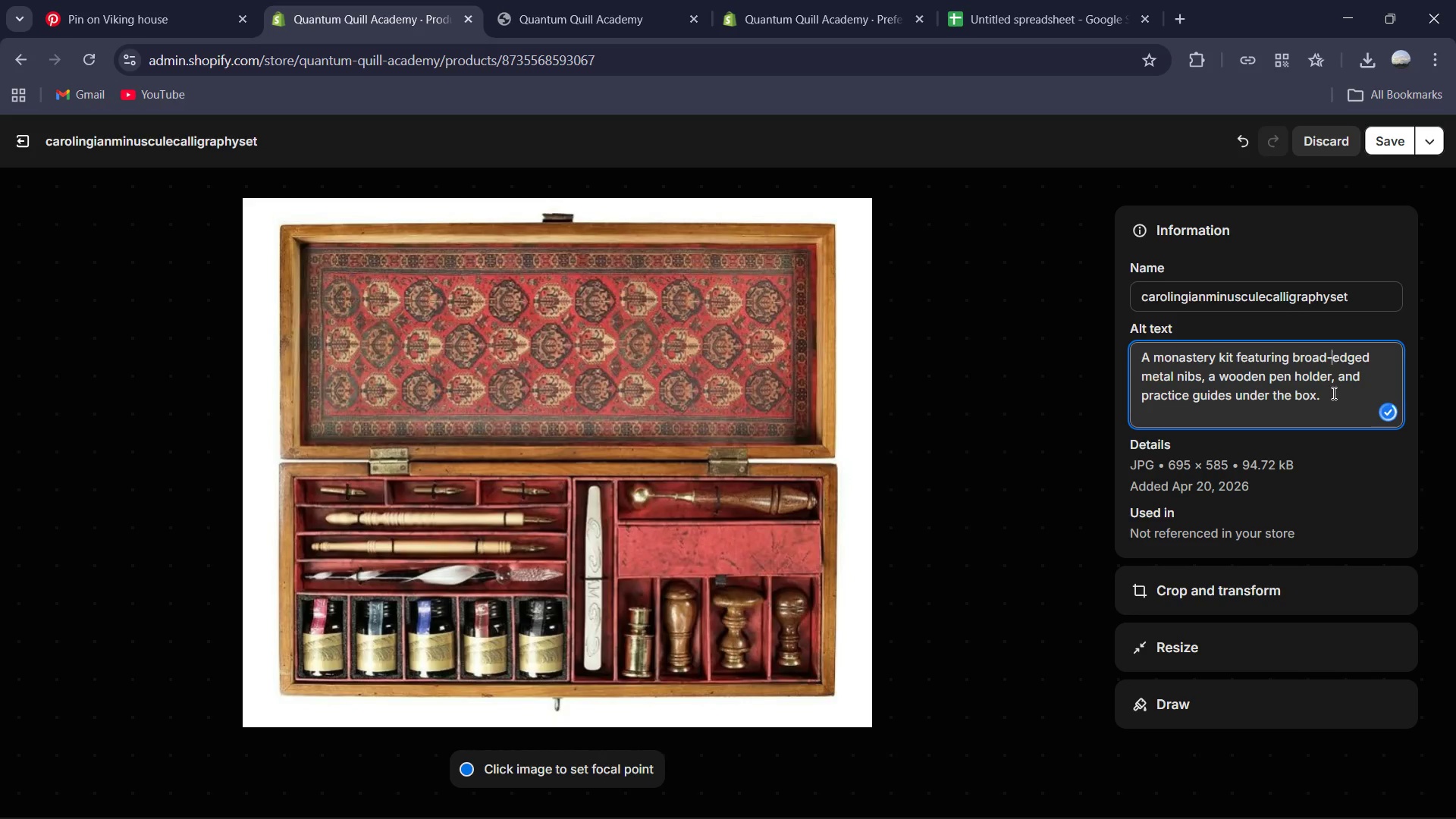 
left_click([14, 150])
 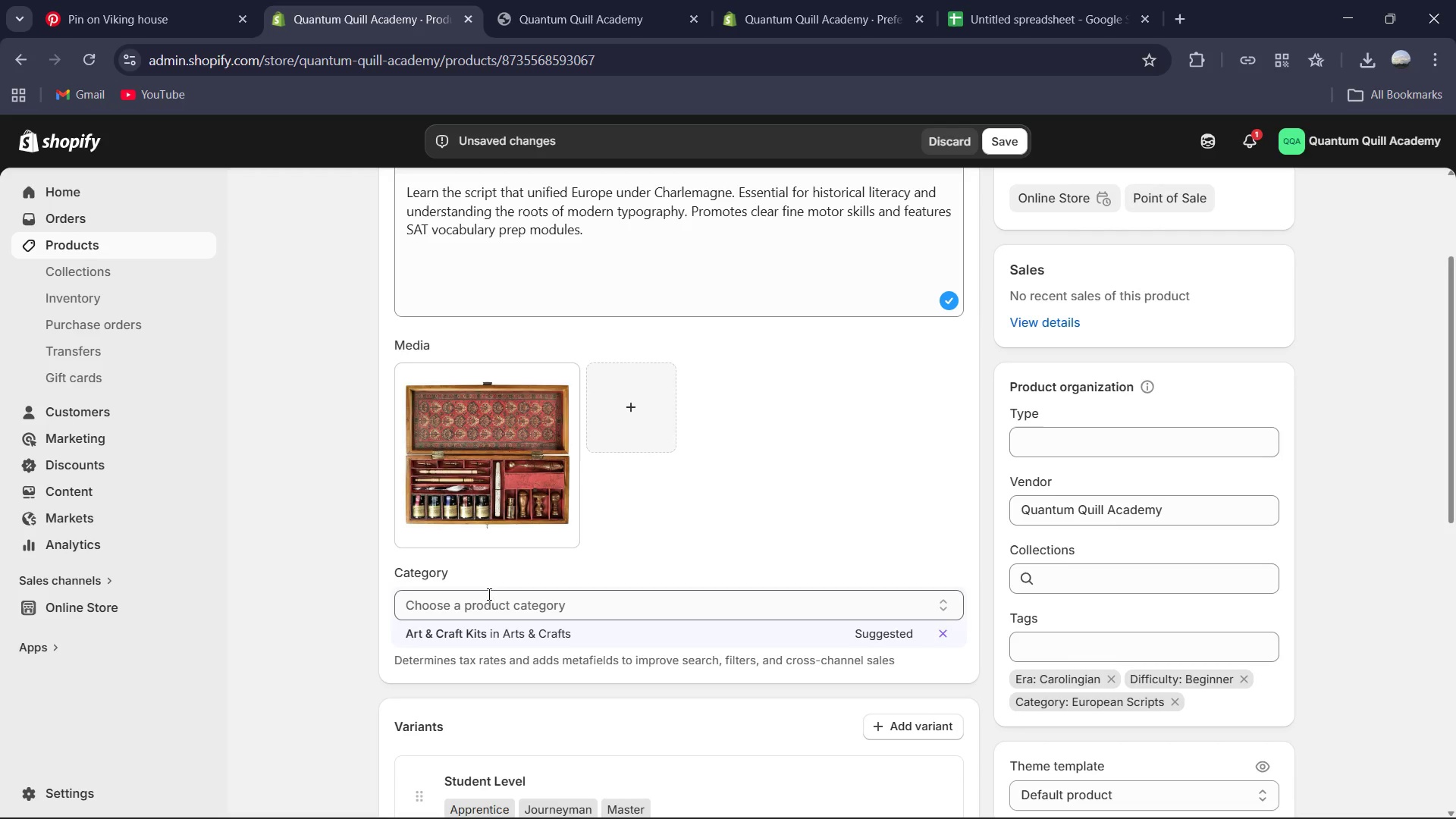 
scroll: coordinate [849, 684], scroll_direction: down, amount: 13.0
 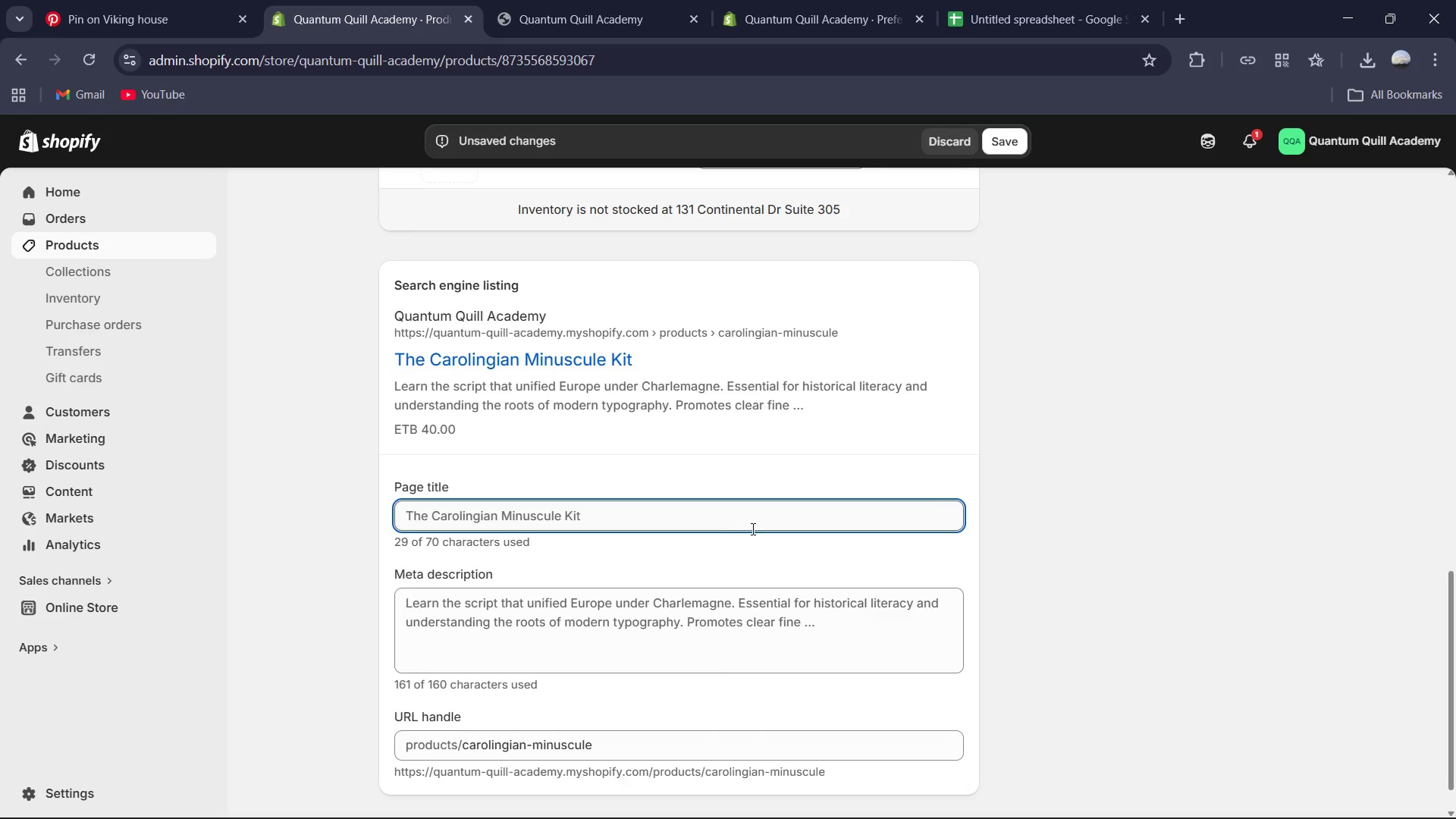 
left_click([752, 519])
 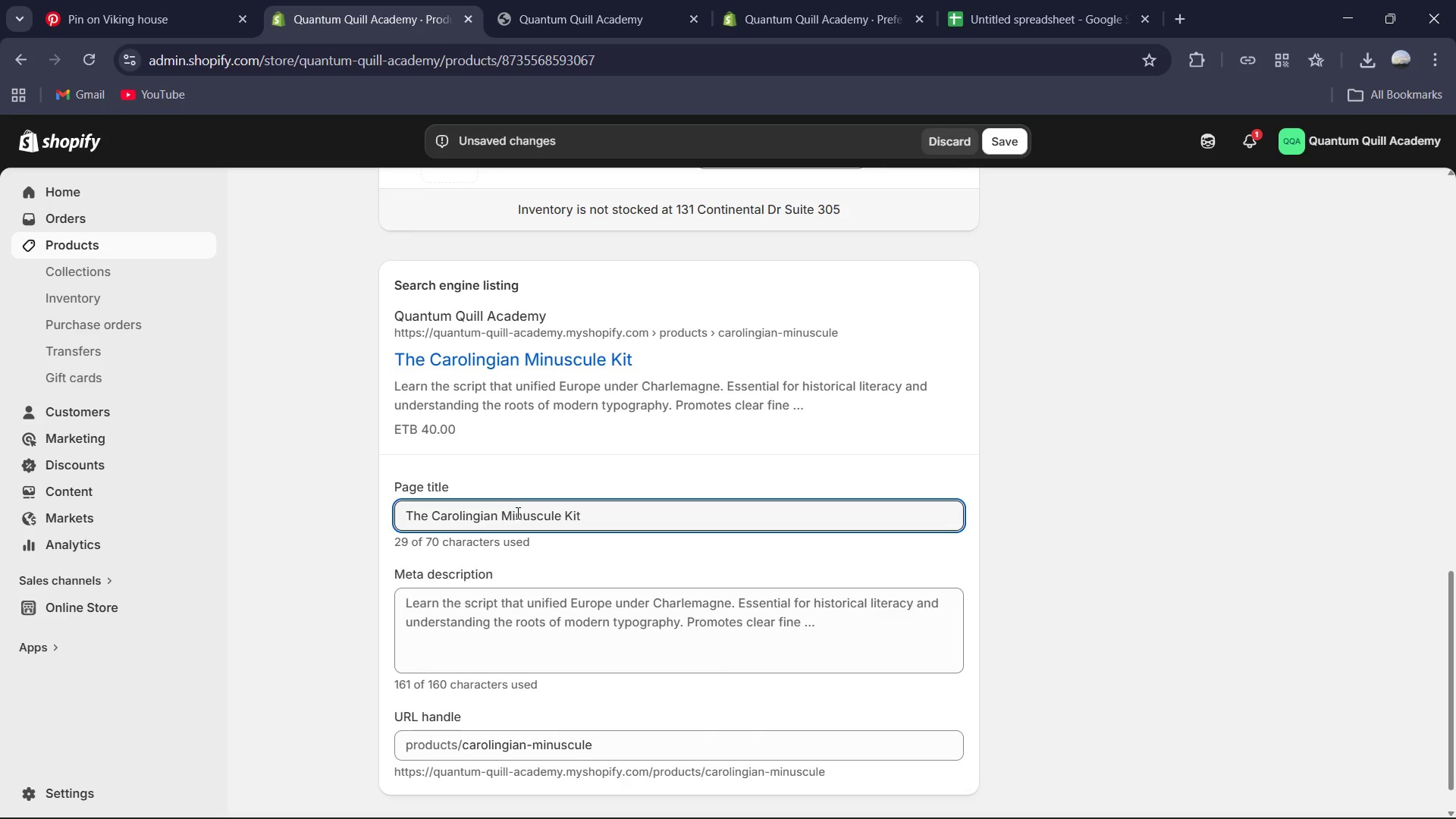 
left_click([431, 516])
 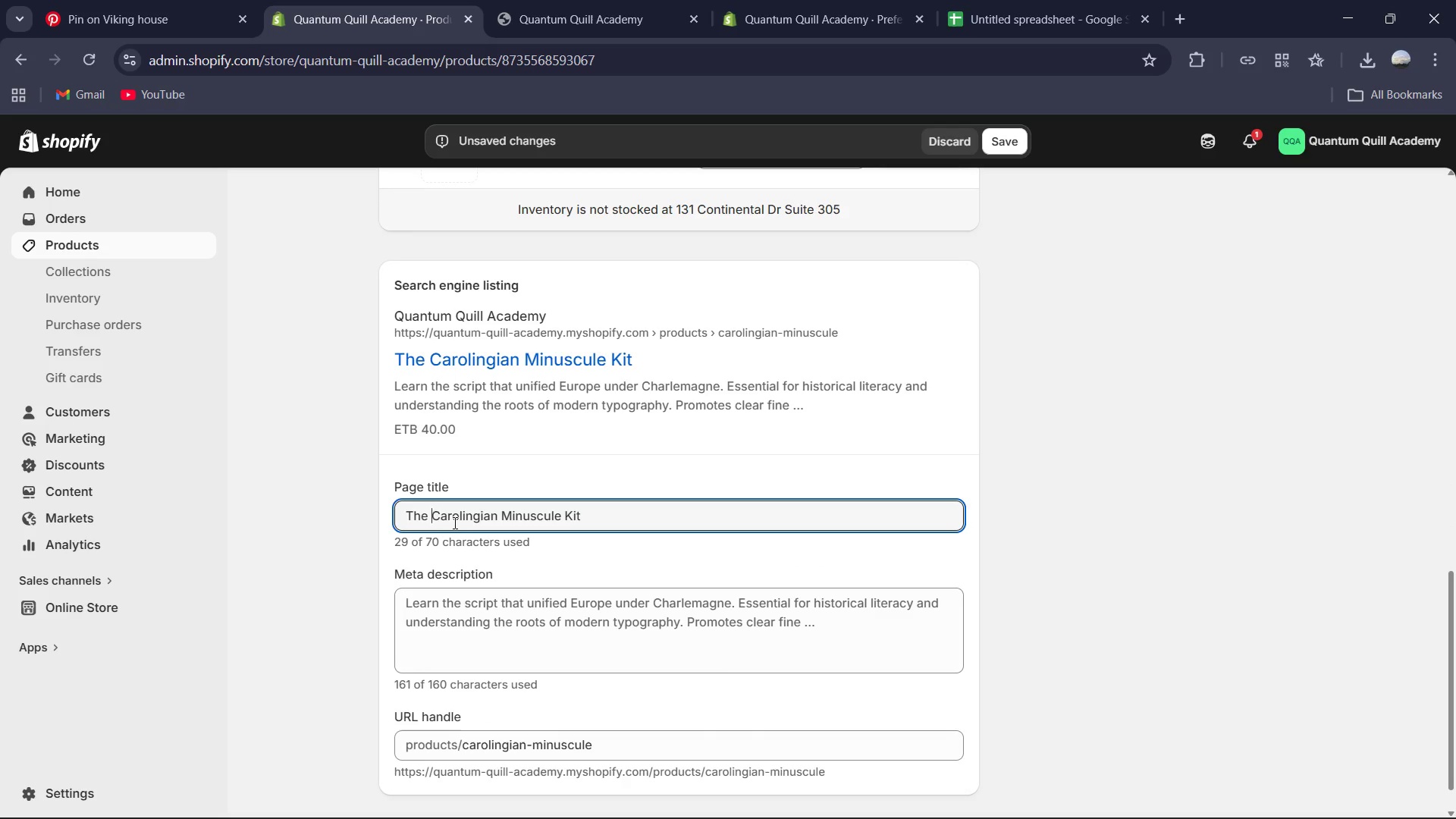 
key(Backspace)
 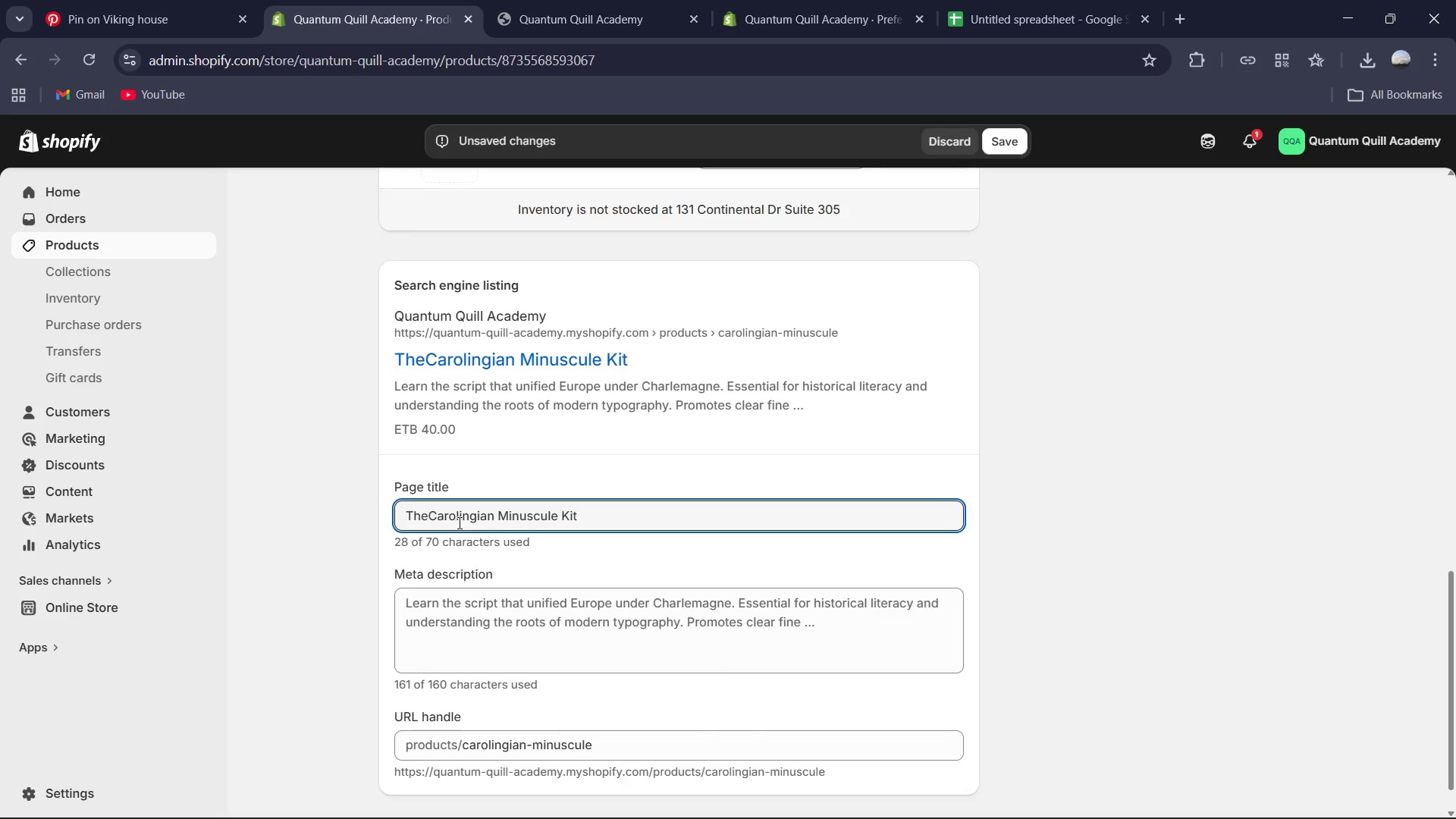 
key(Backspace)
 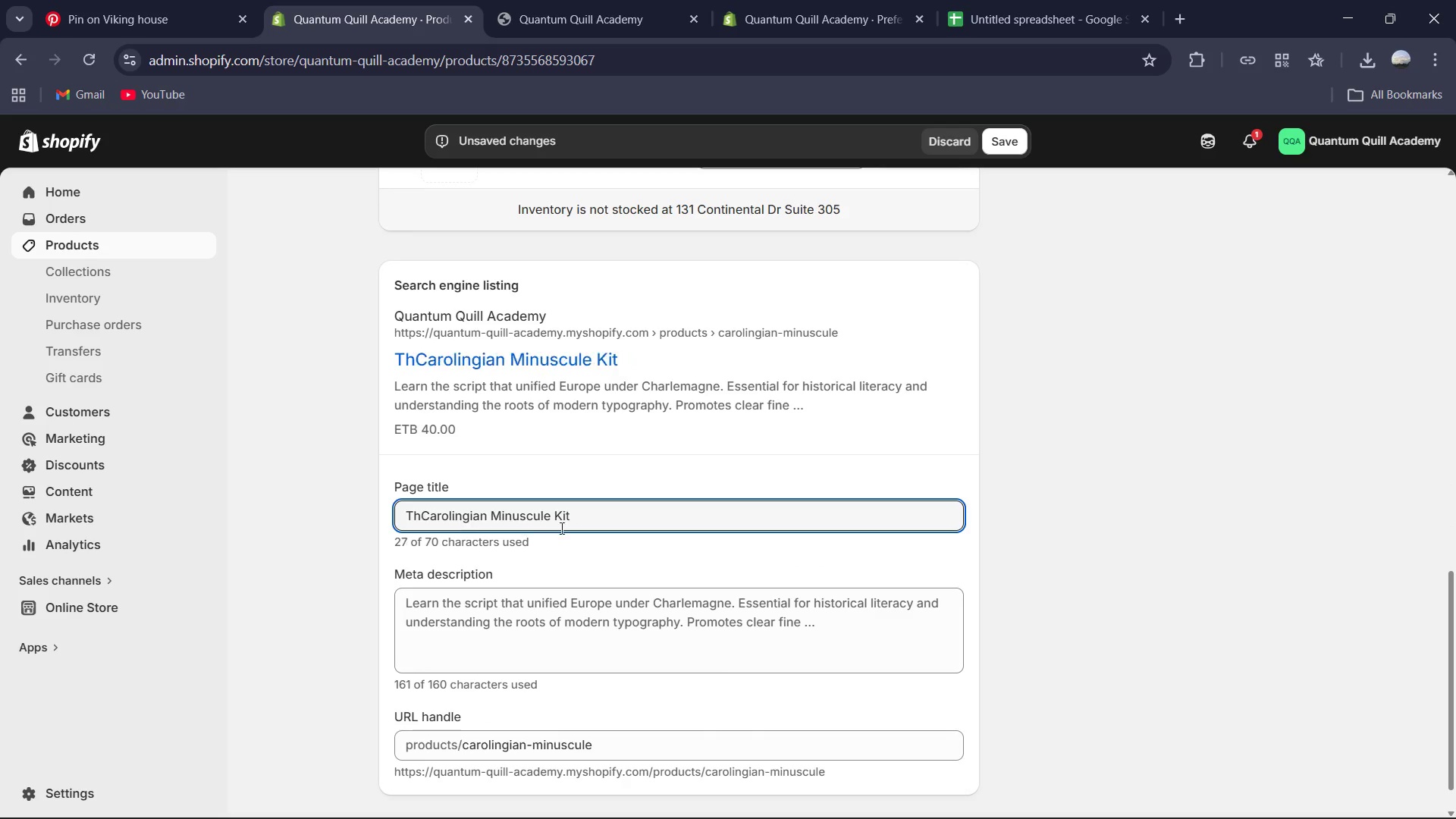 
key(Backspace)
key(Backspace)
key(Backspace)
type( | Roots of Literacy )
 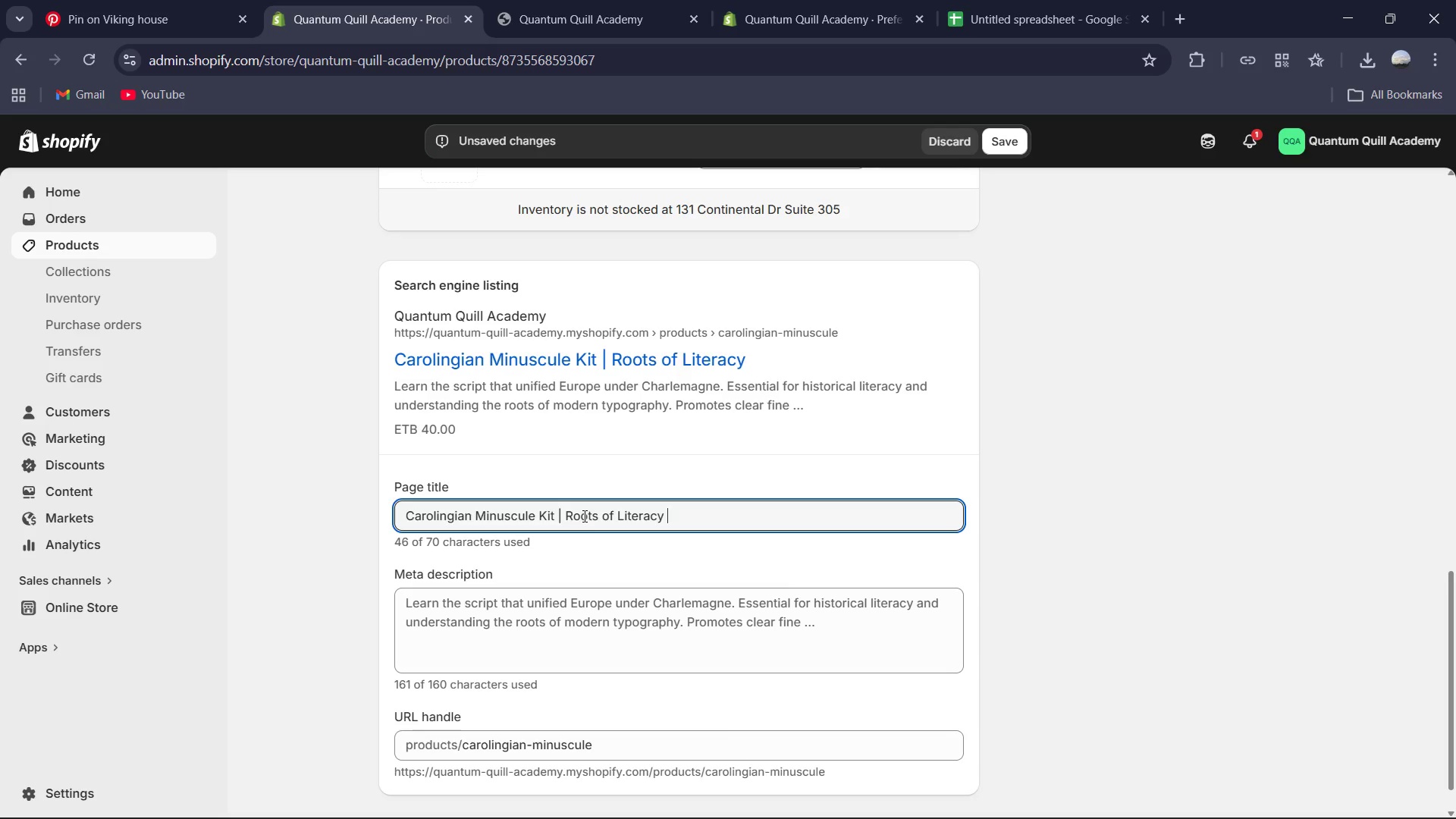 
left_click([603, 637])
 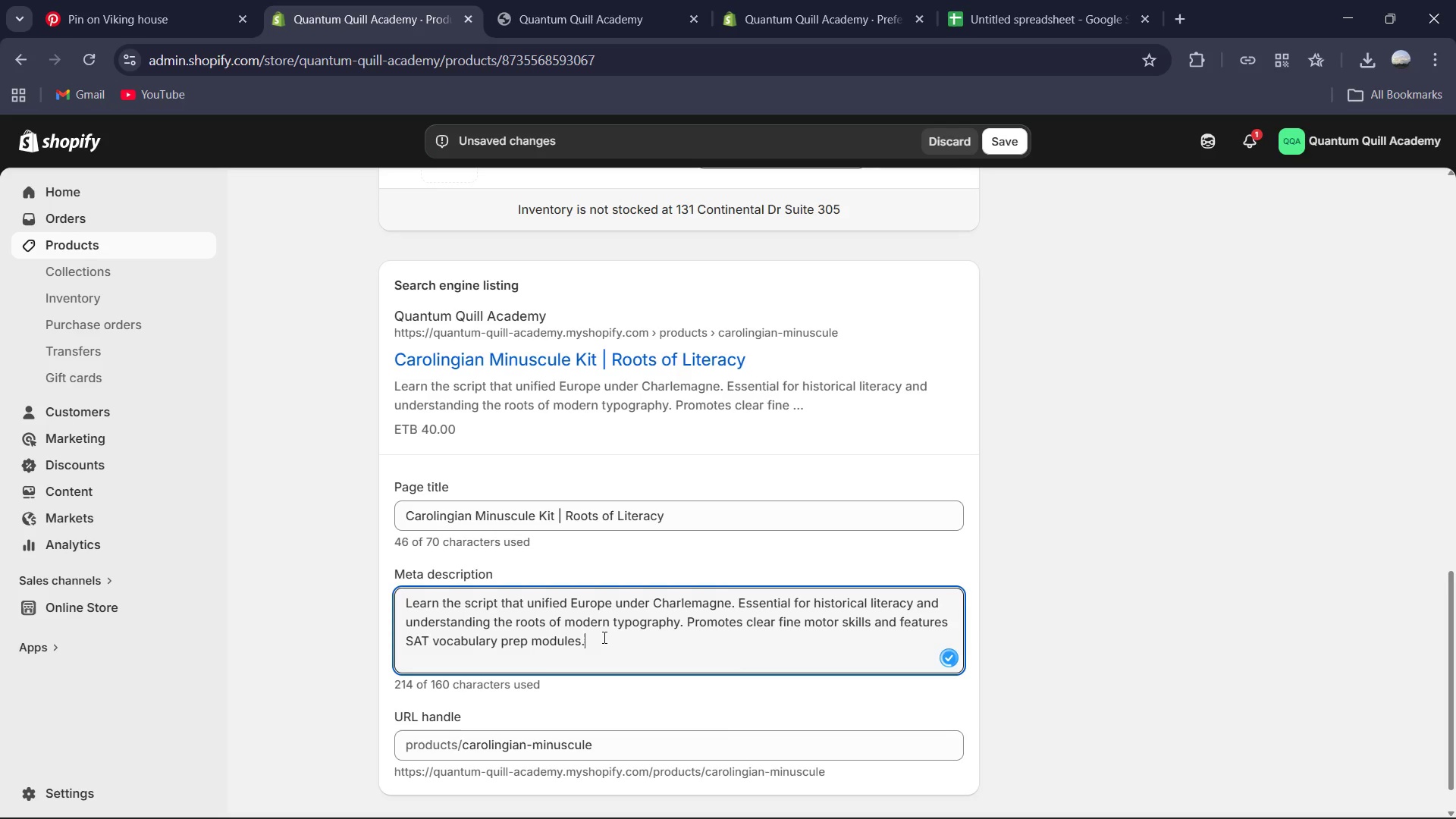 
key(Control+A)
 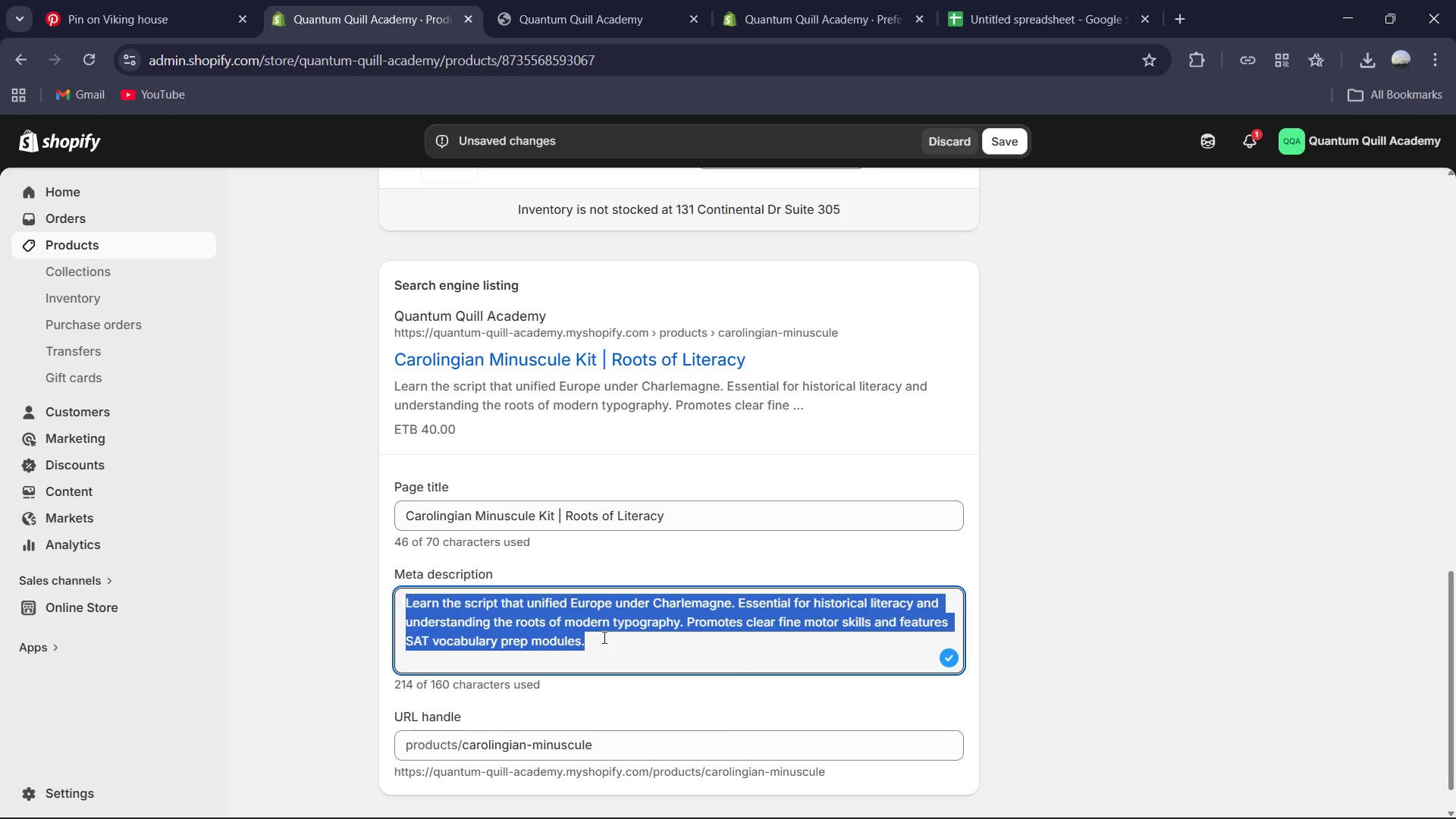 
type(Study the script of ch)
key(Backspace)
type(harlemagne. Build historical literacy and fine motto)
key(Backspace)
type(r )
key(Backspace)
key(Backspace)
key(Backspace)
type(or skills by tracing the roots of modern Western typography. )
 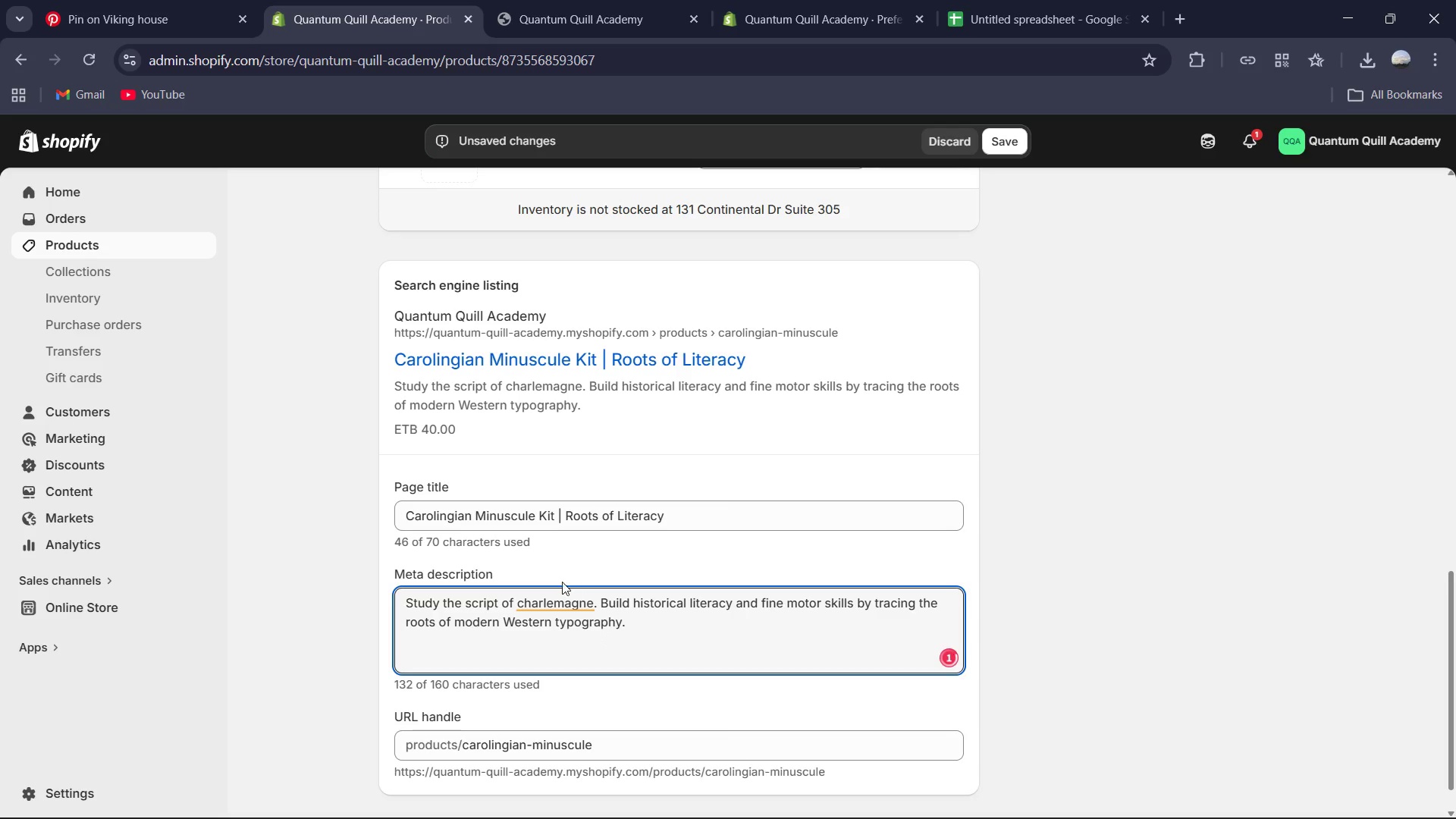 
left_click([561, 597])
 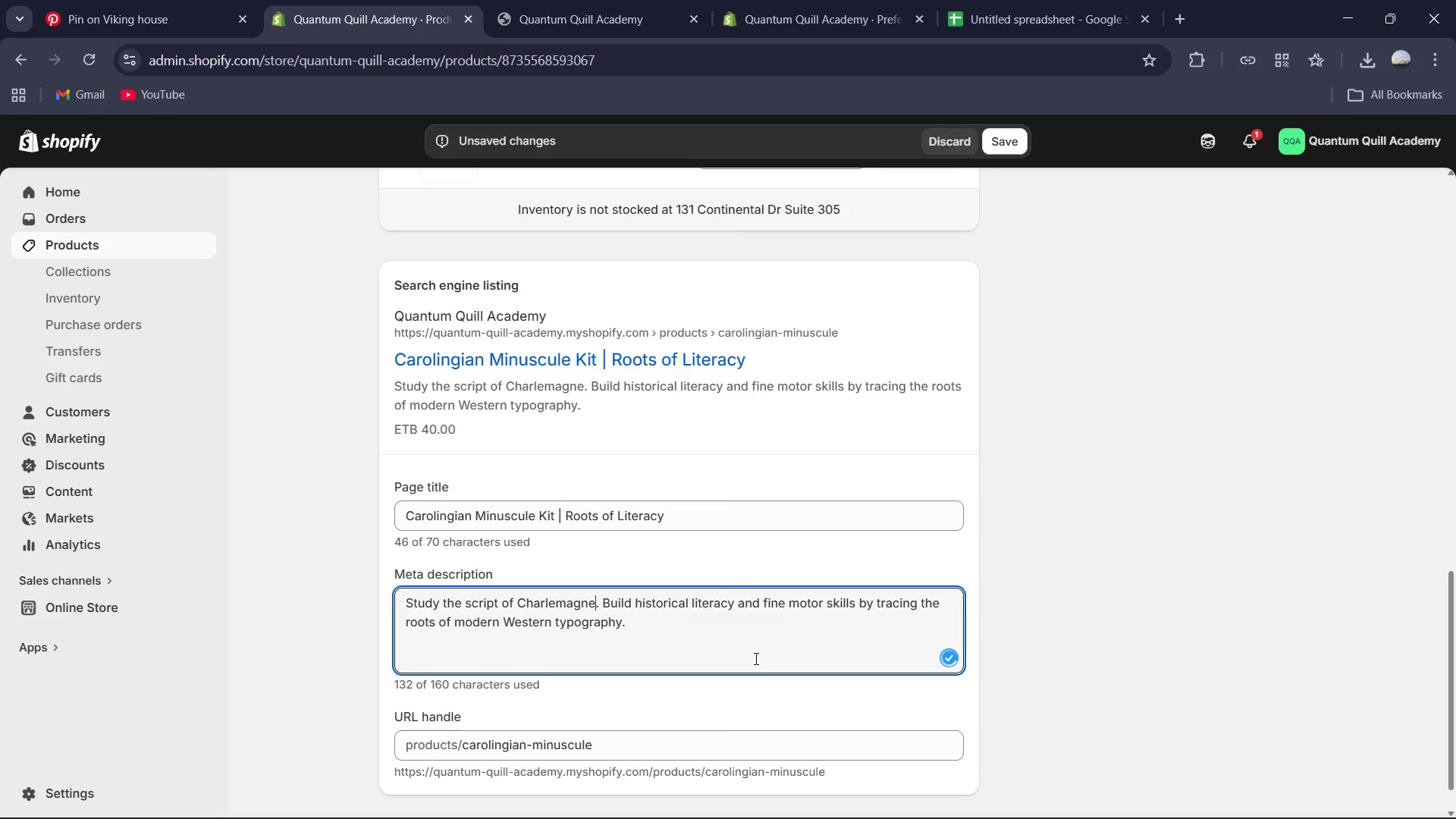 
scroll: coordinate [707, 633], scroll_direction: up, amount: 4.0
 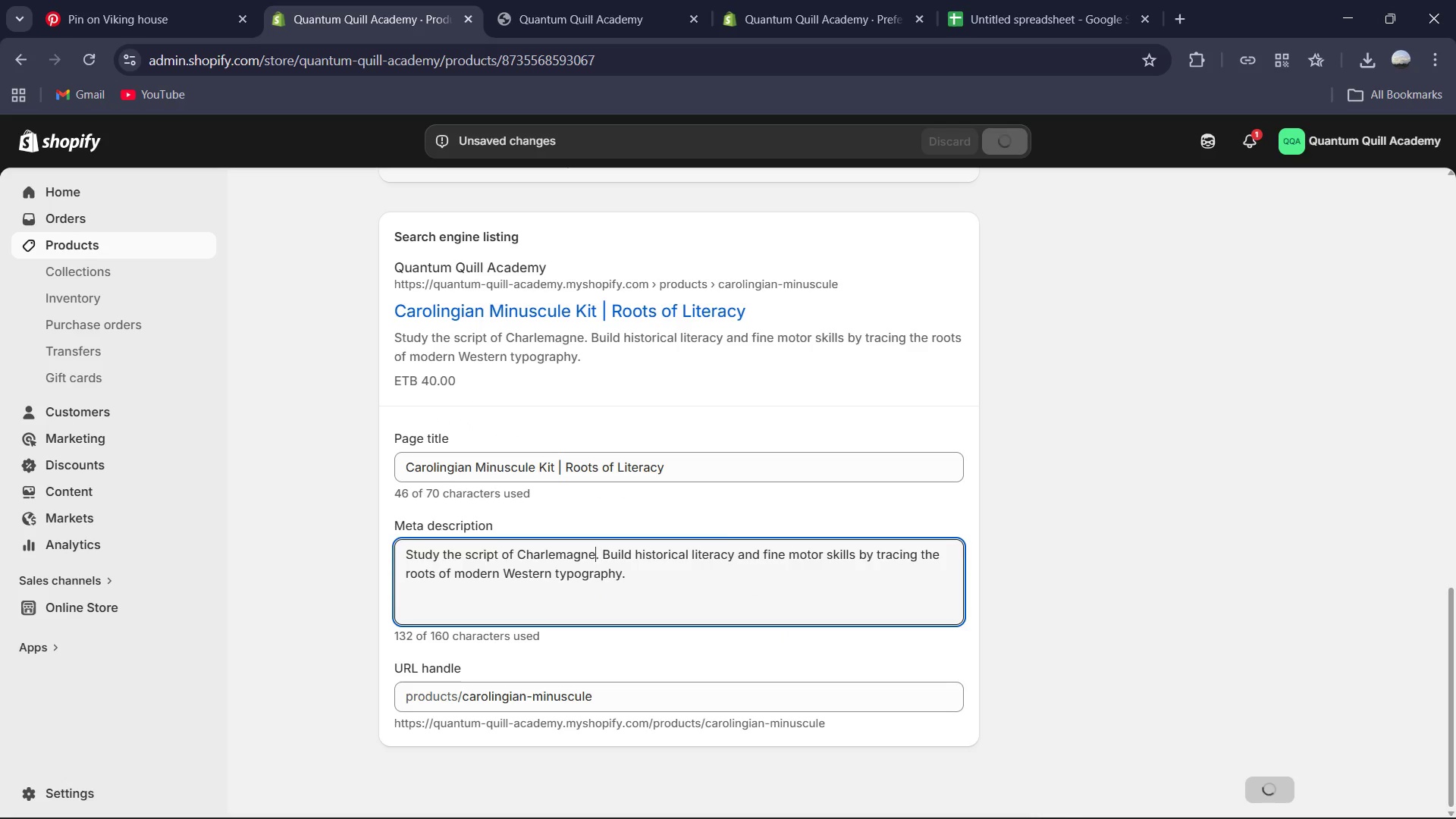 
left_click([1097, 807])